 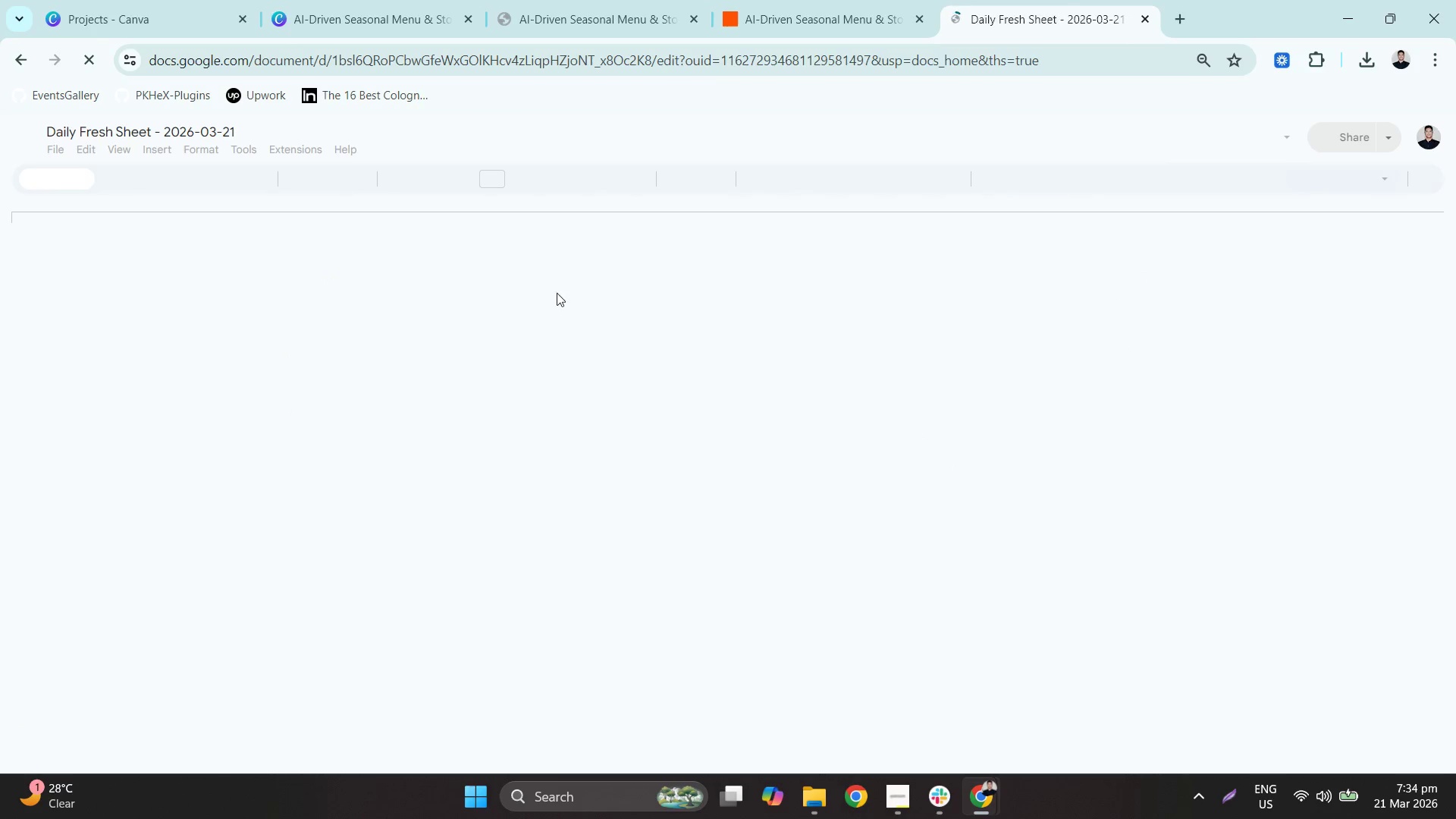 
left_click([949, 818])
 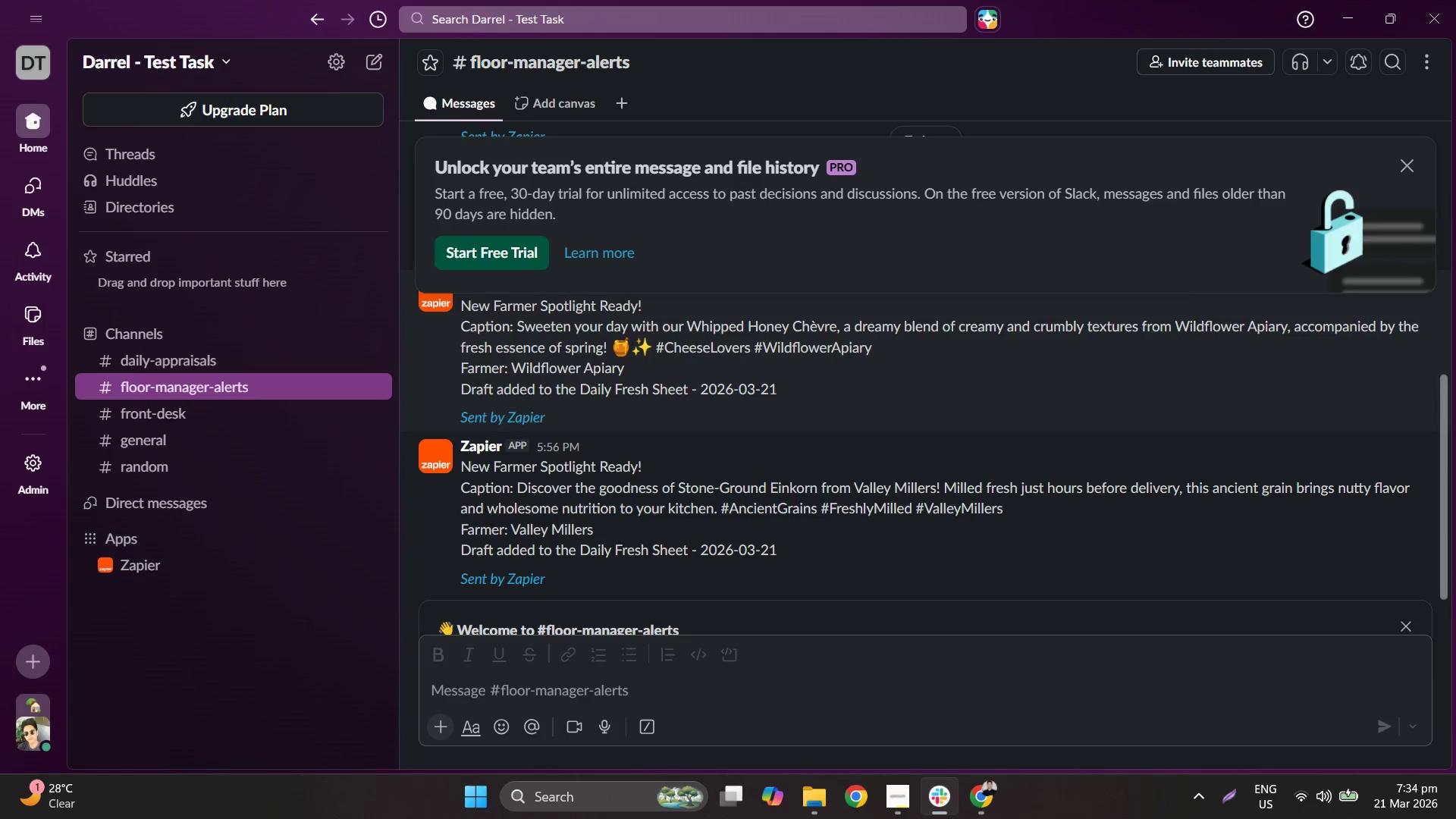 
left_click([941, 816])
 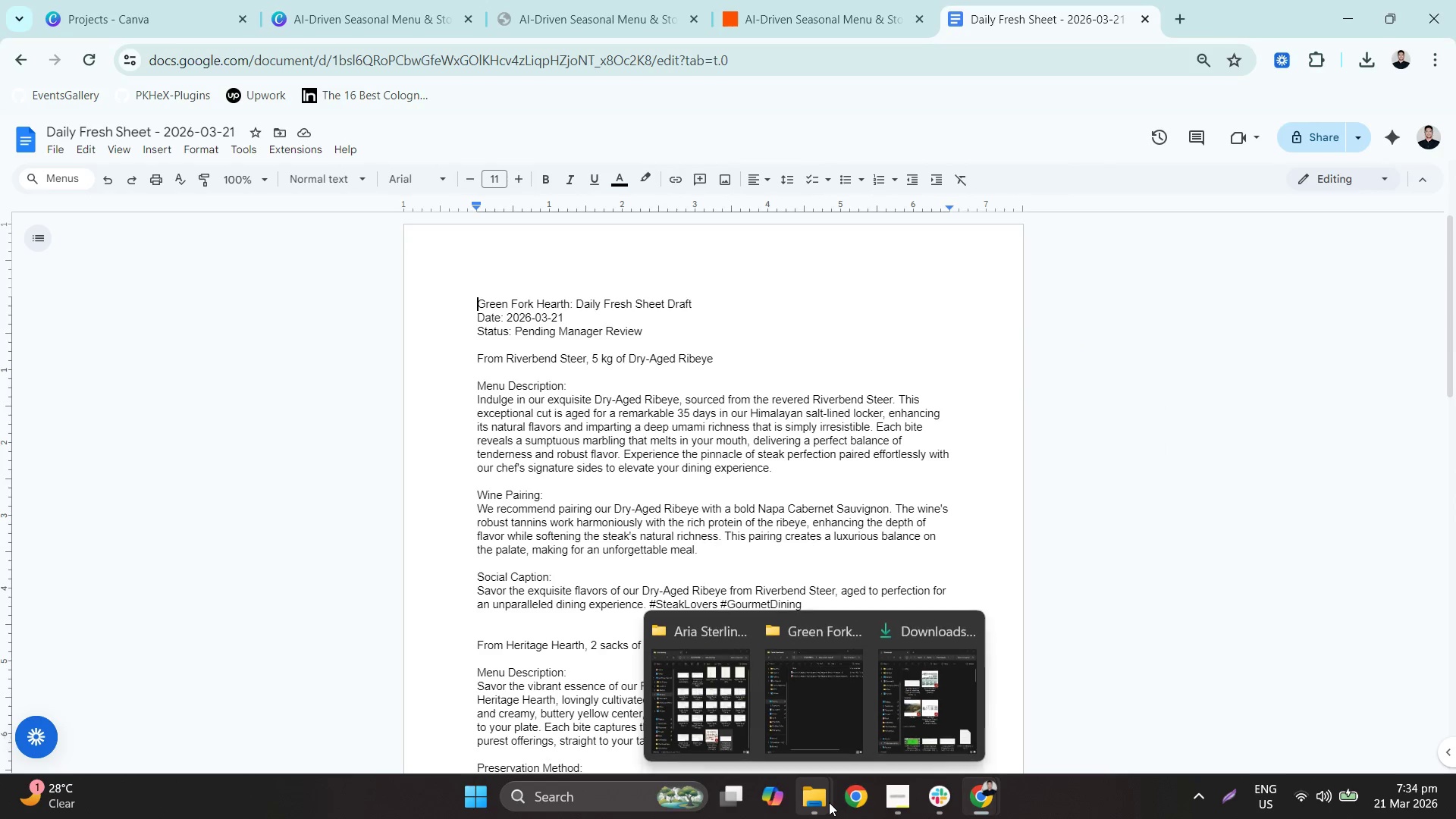 
left_click([978, 795])
 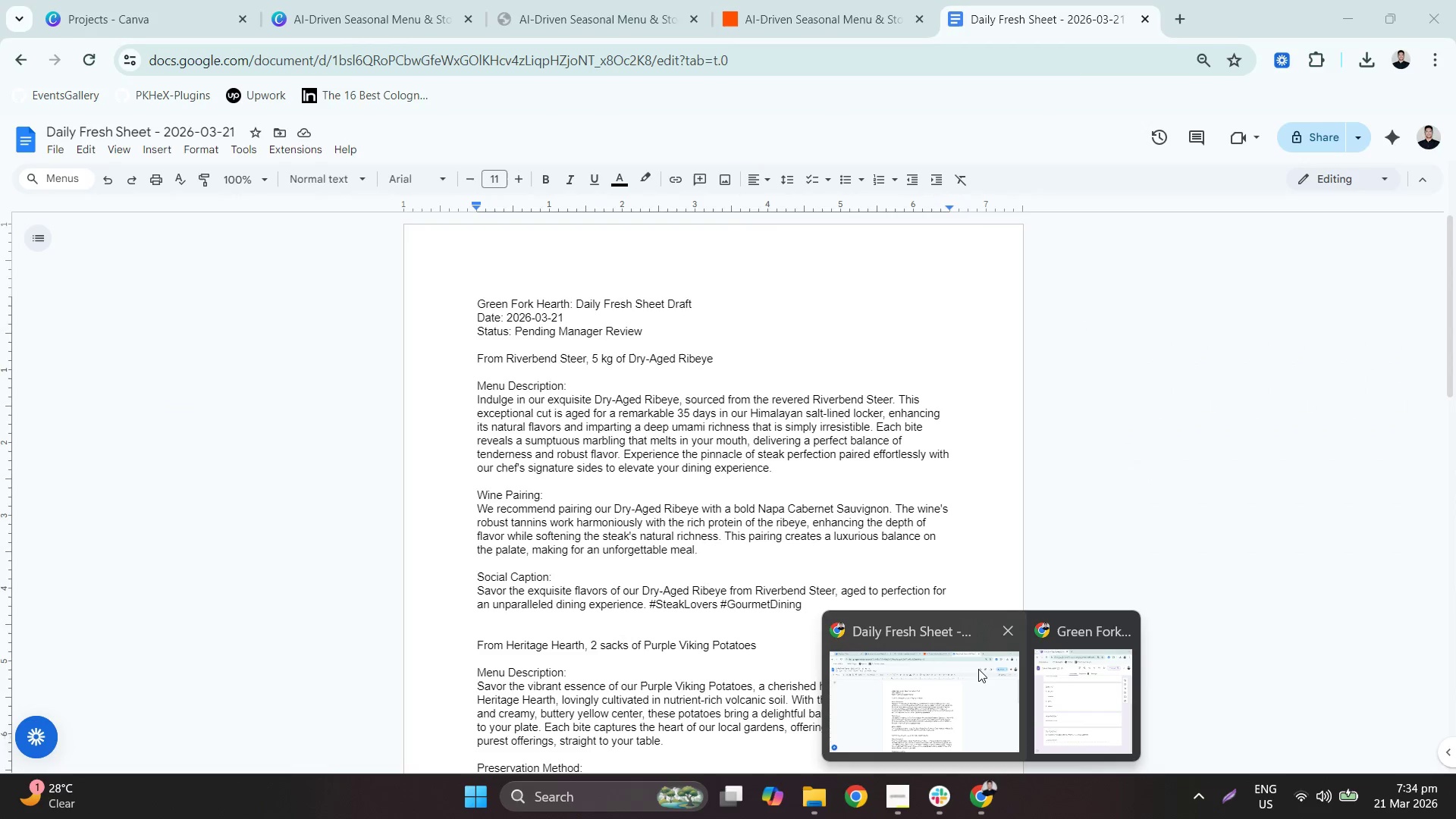 
left_click([978, 669])
 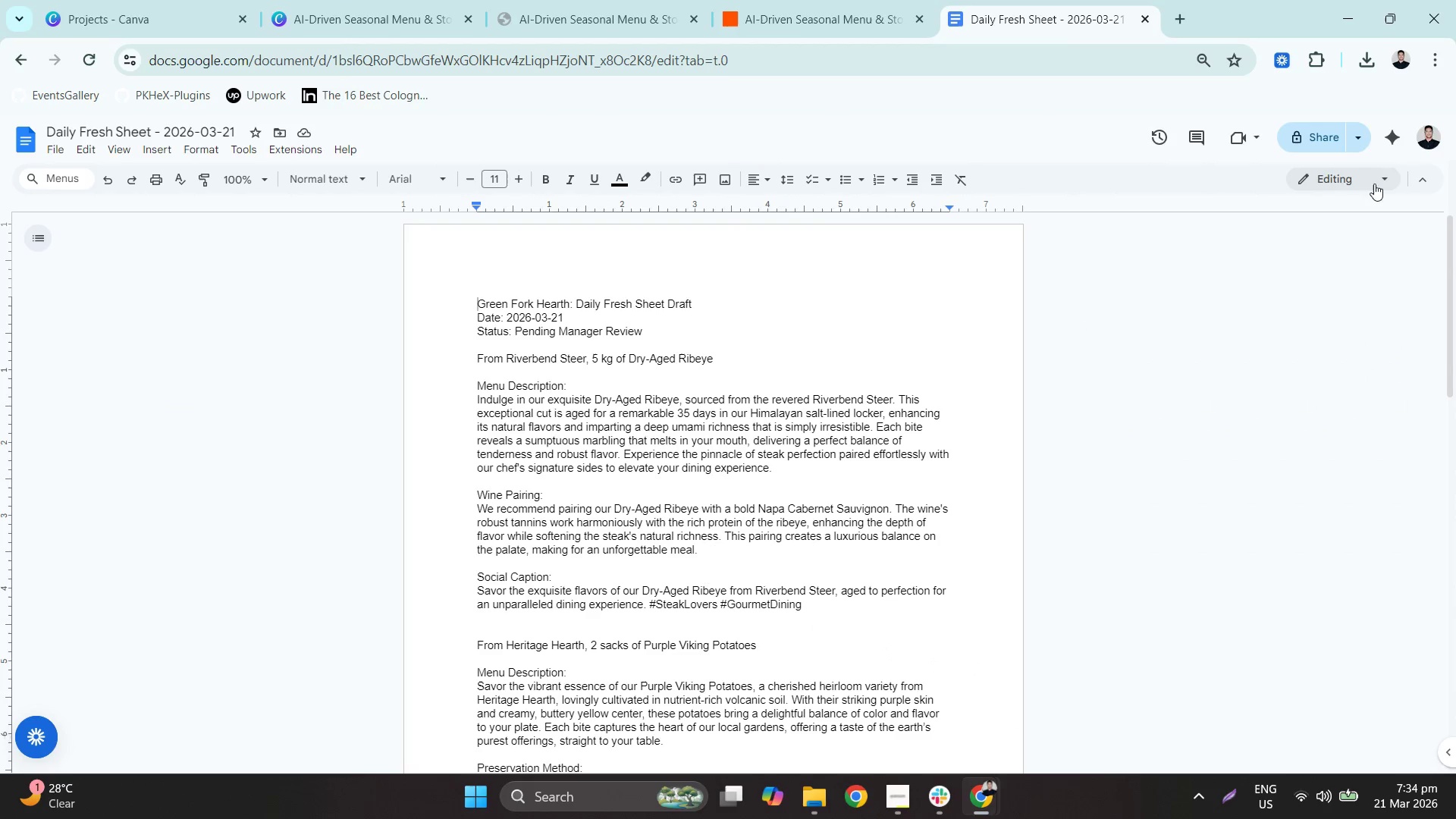 
left_click([1324, 131])
 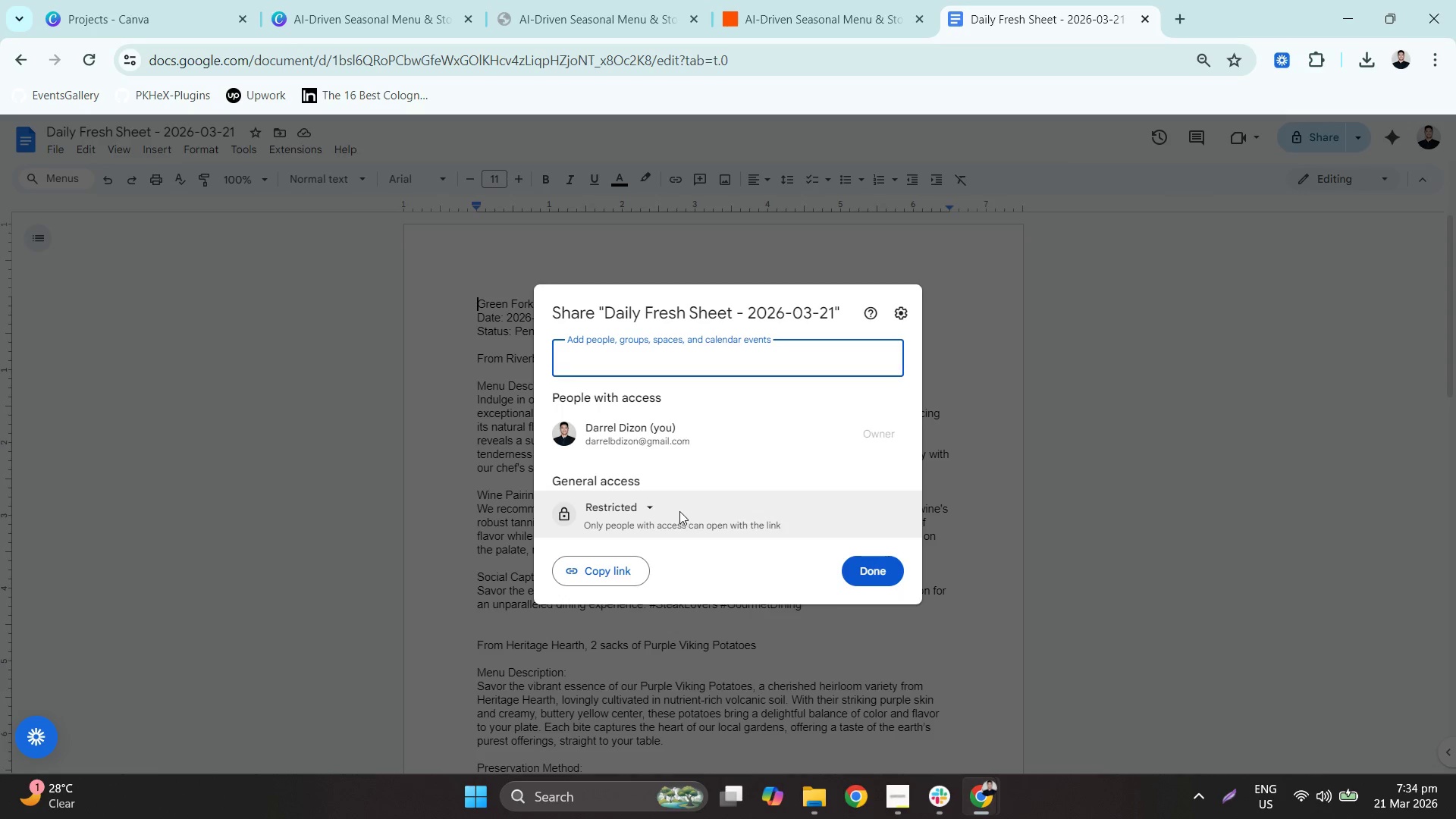 
double_click([640, 513])
 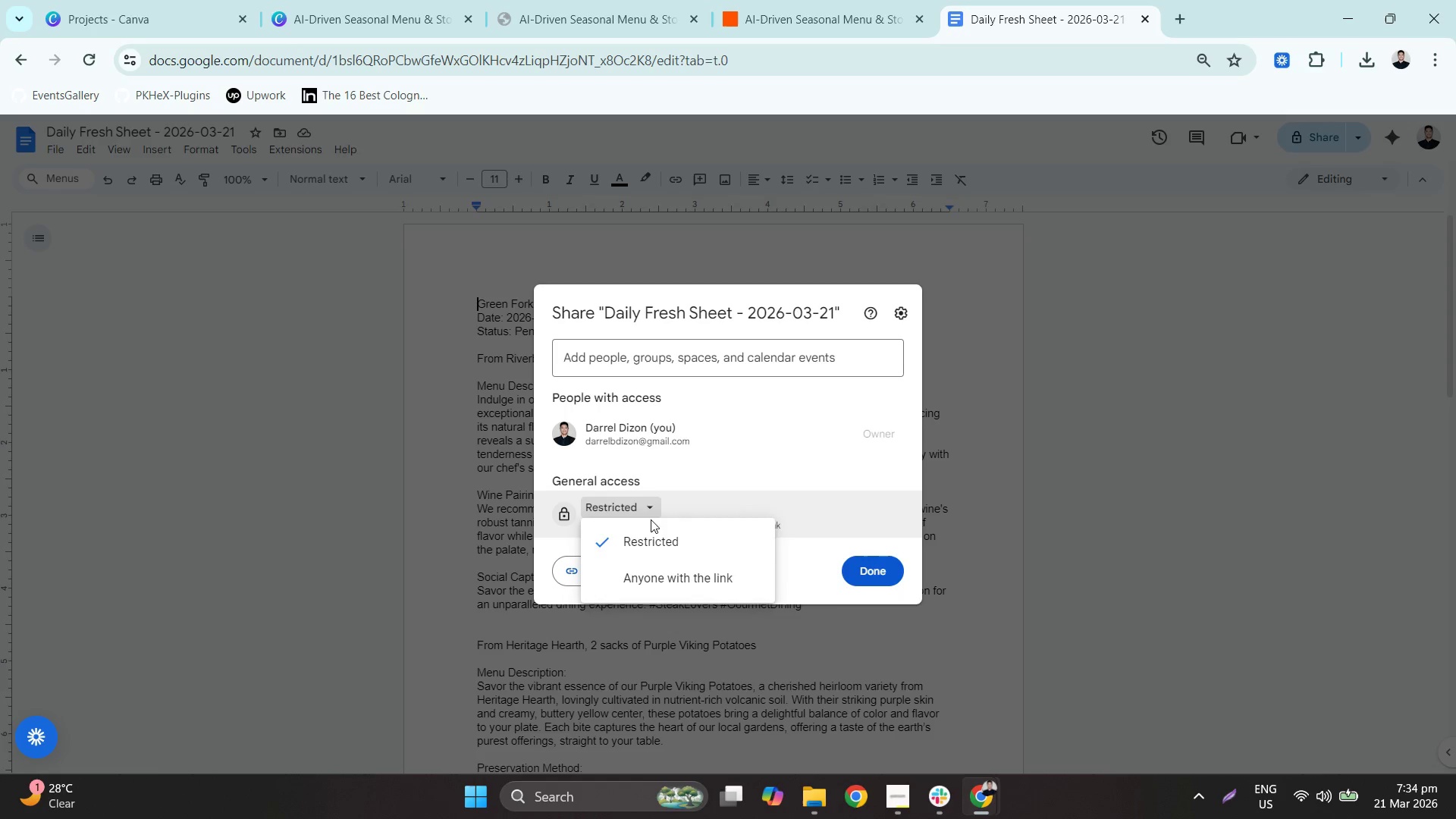 
left_click([688, 576])
 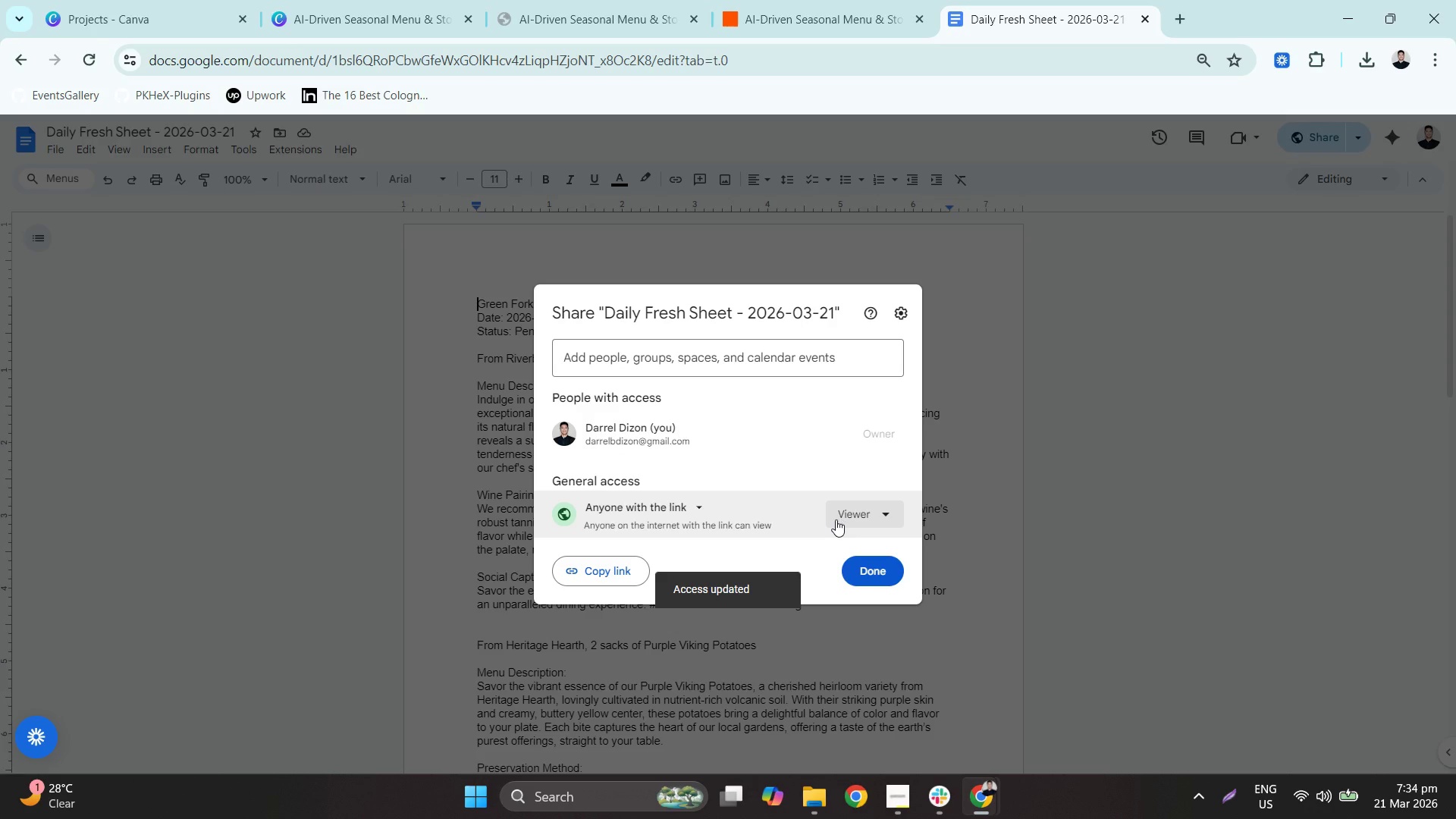 
left_click([624, 562])
 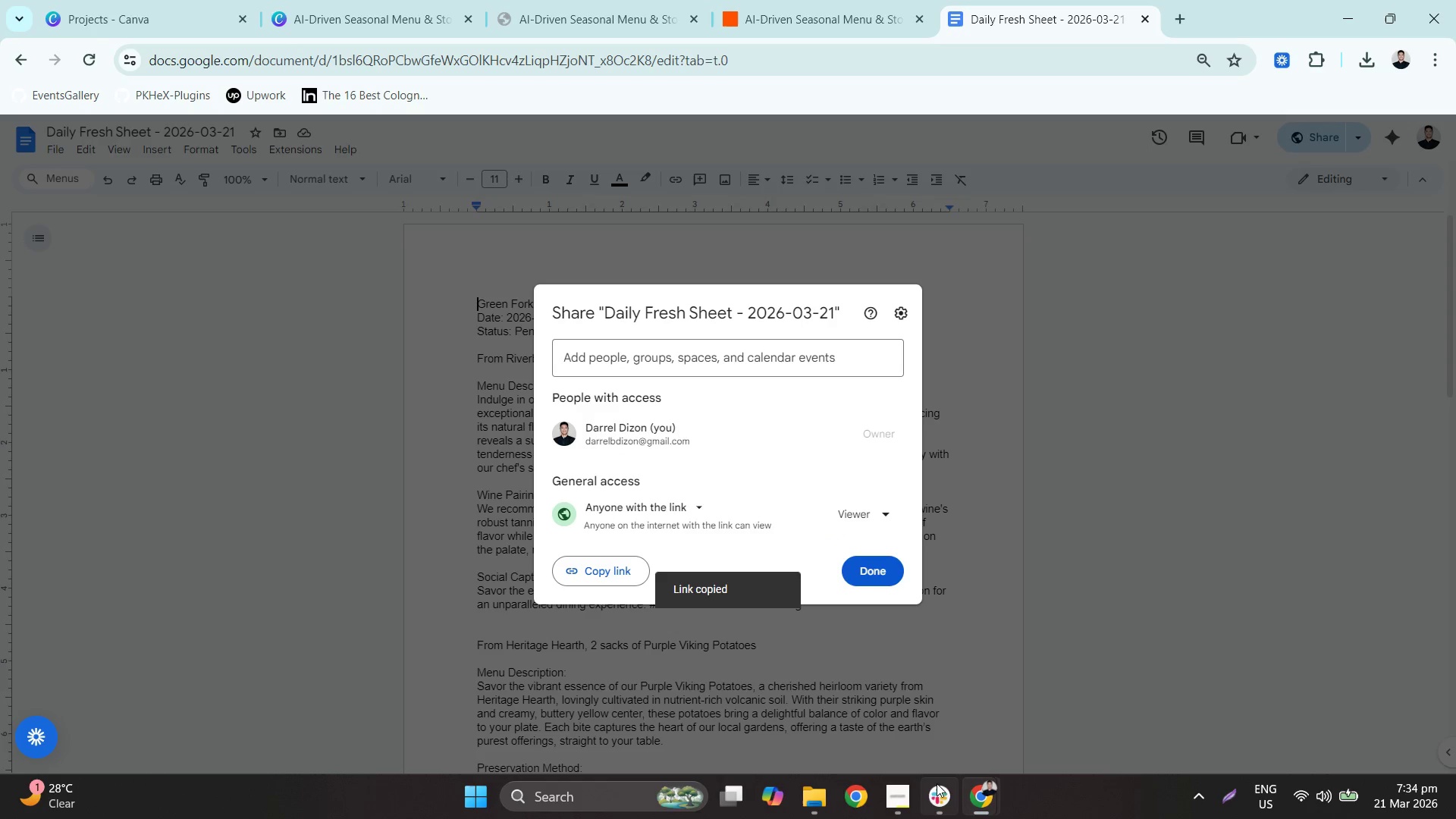 
left_click([902, 801])
 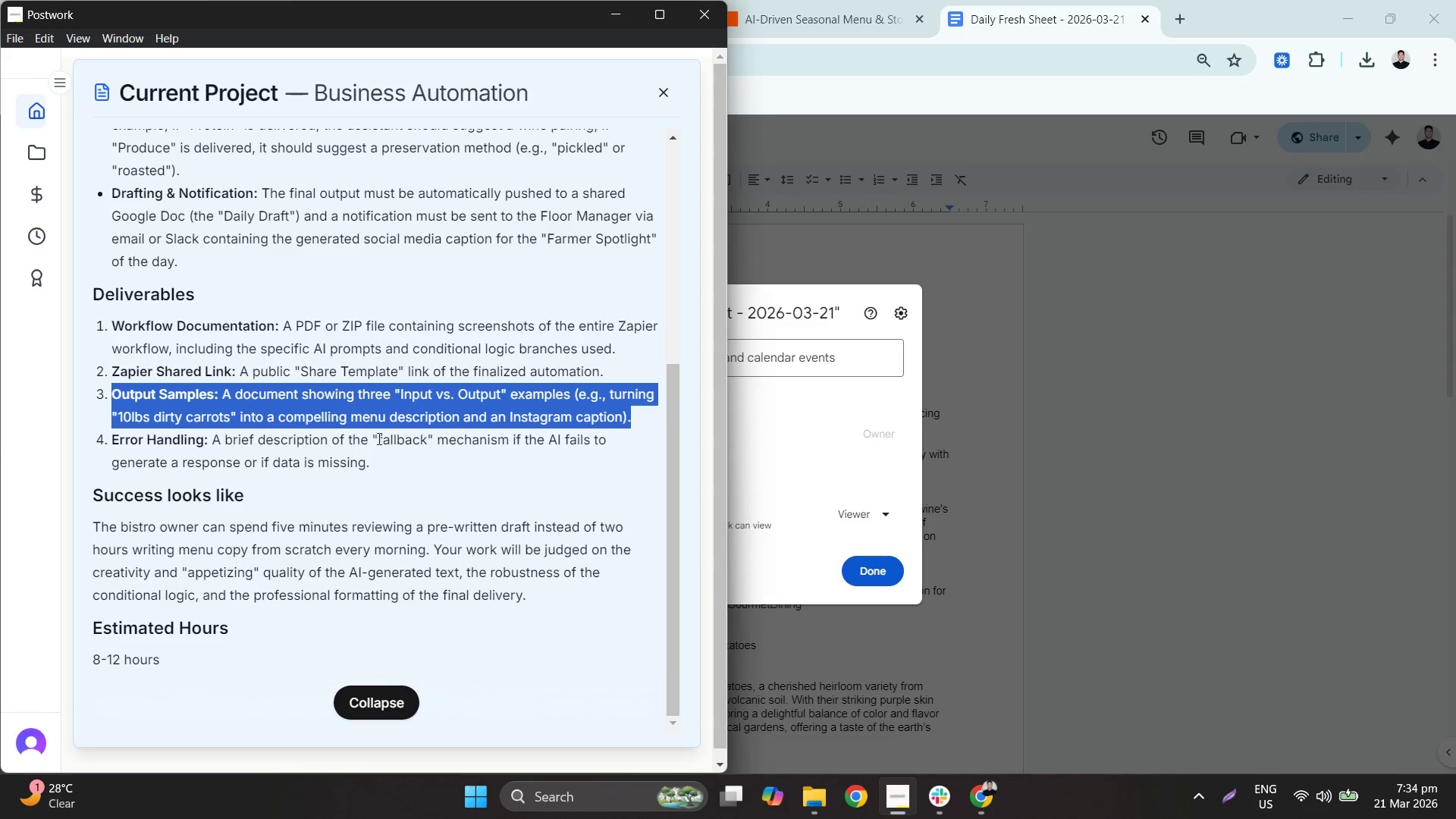 
double_click([378, 438])
 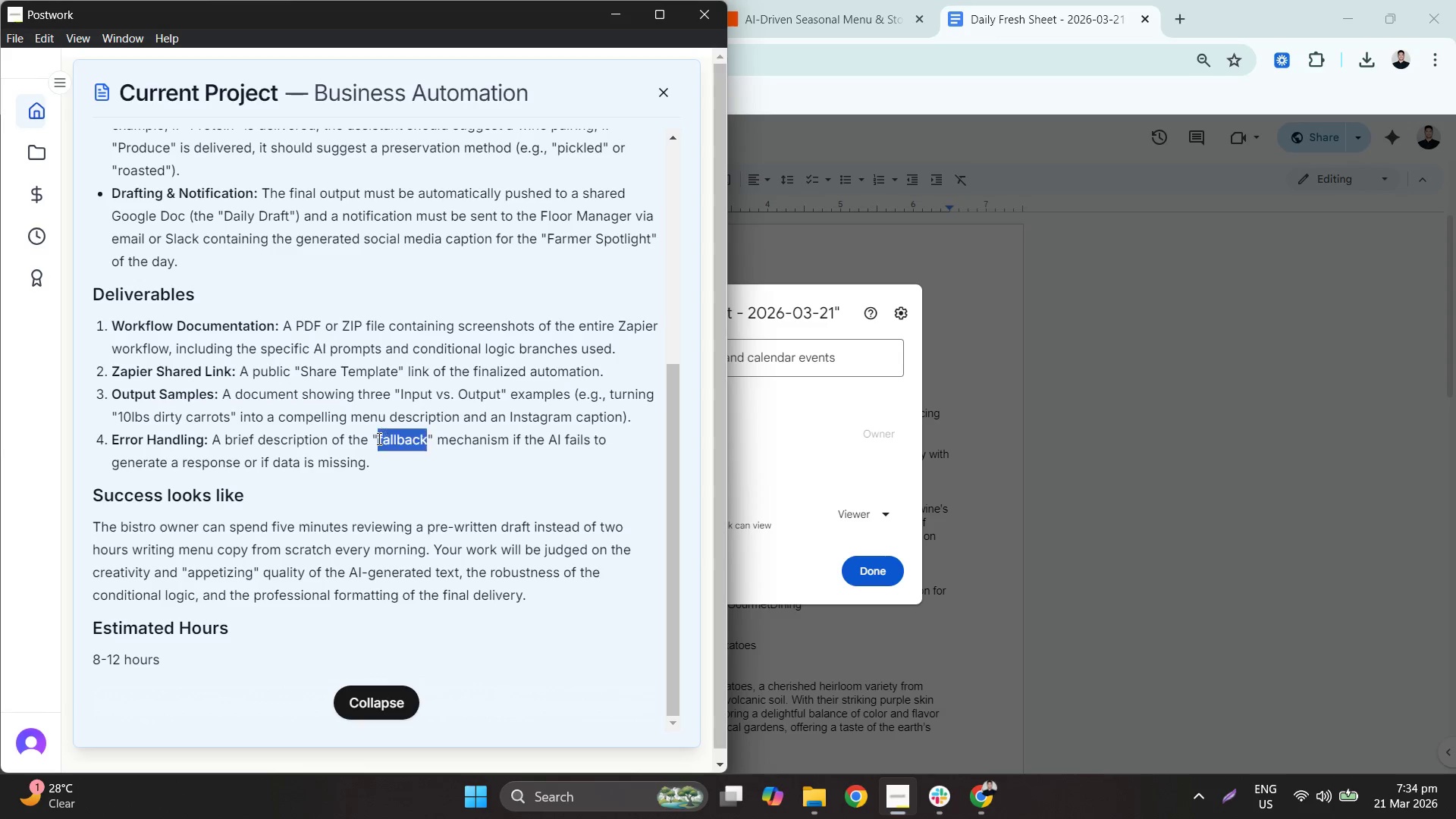 
triple_click([378, 438])